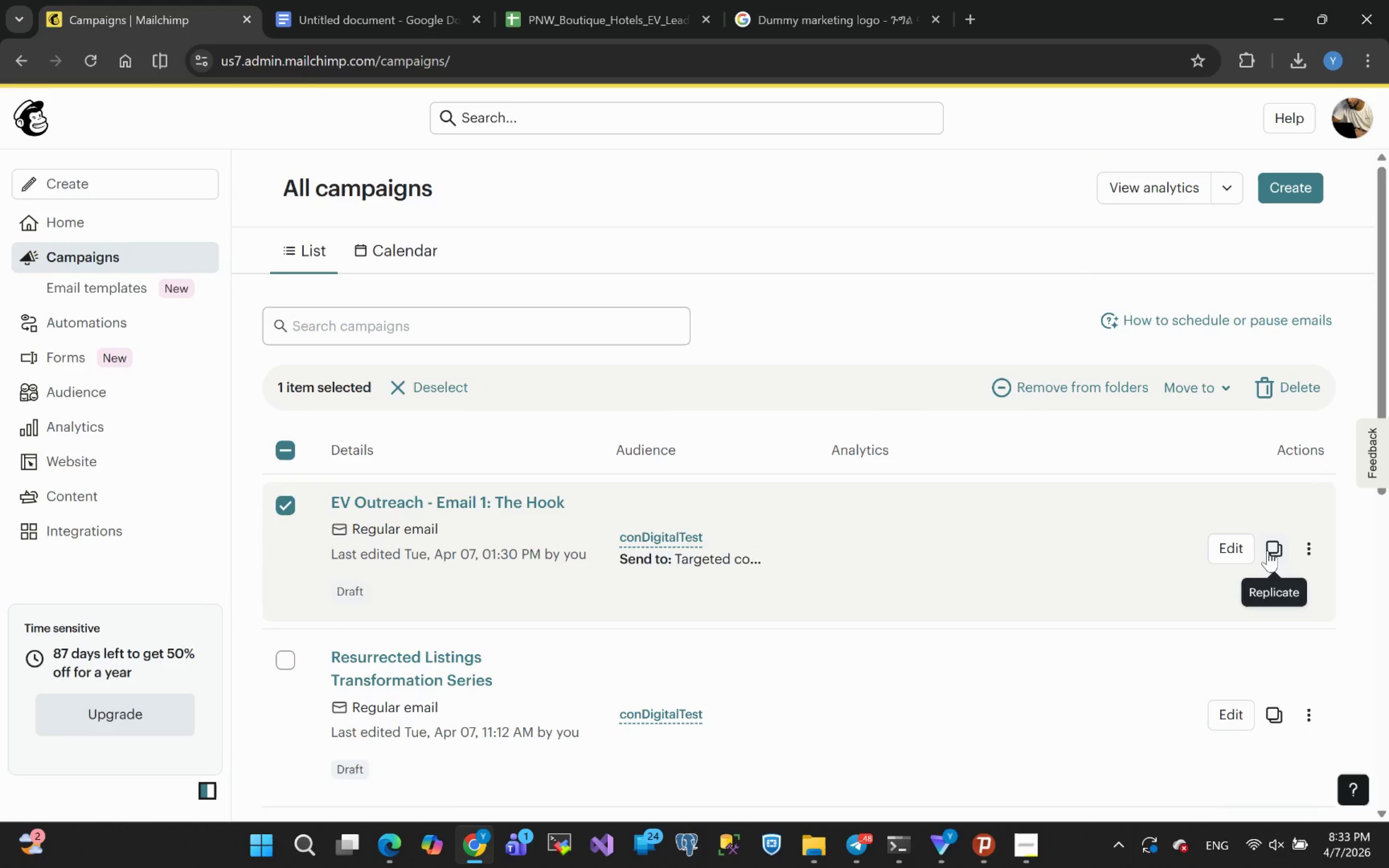 
left_click([1277, 544])
 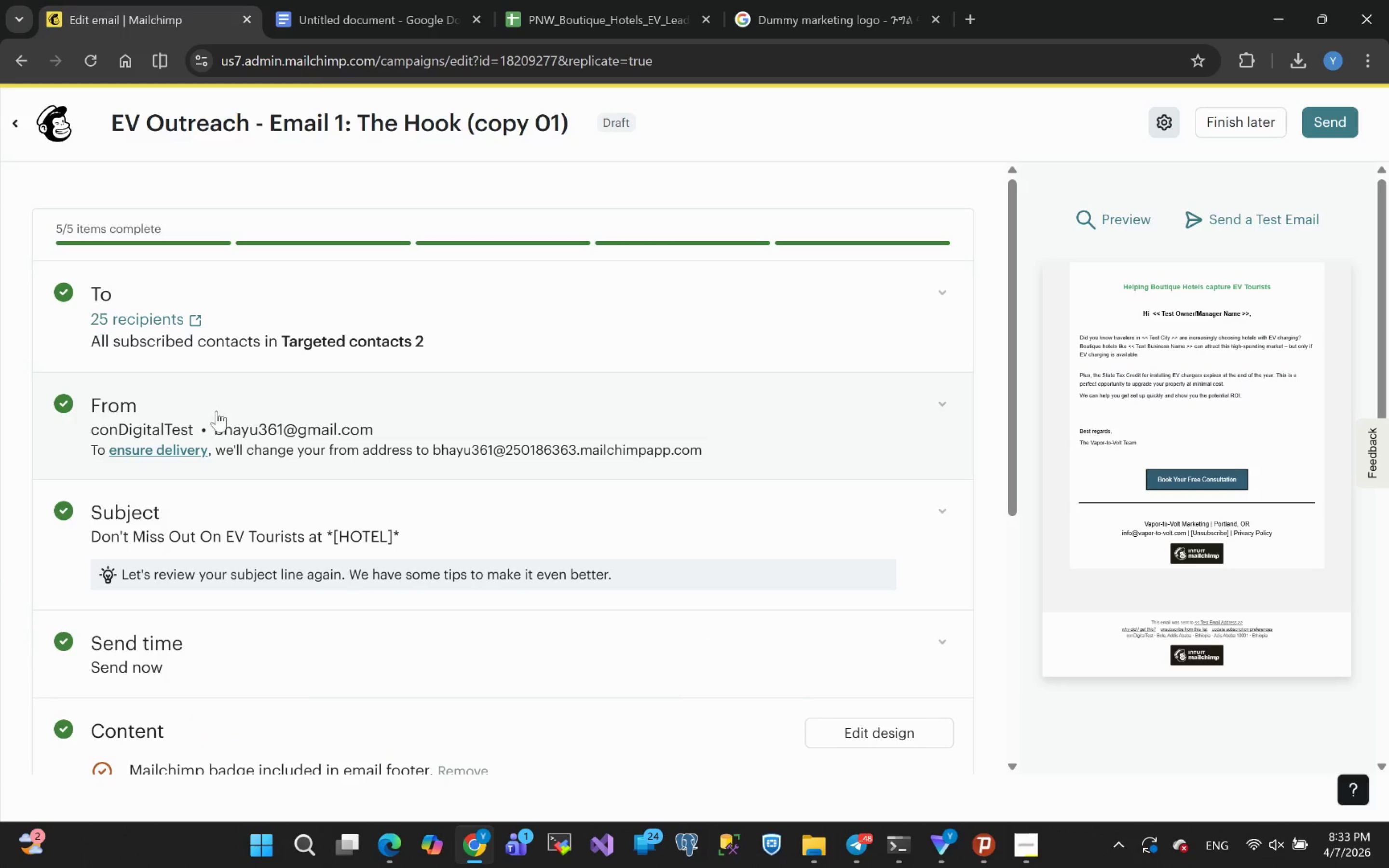 
wait(15.7)
 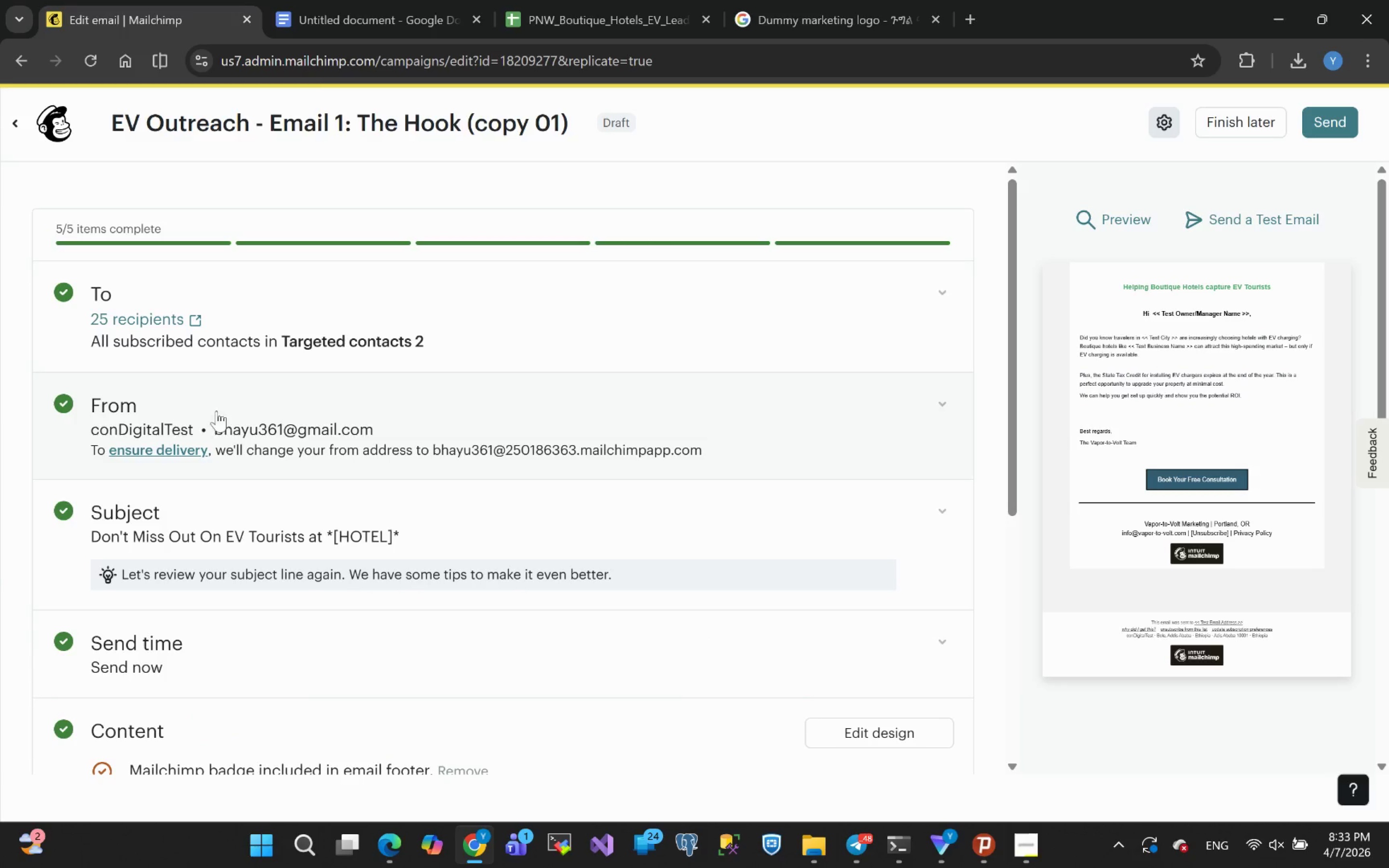 
left_click([419, 529])
 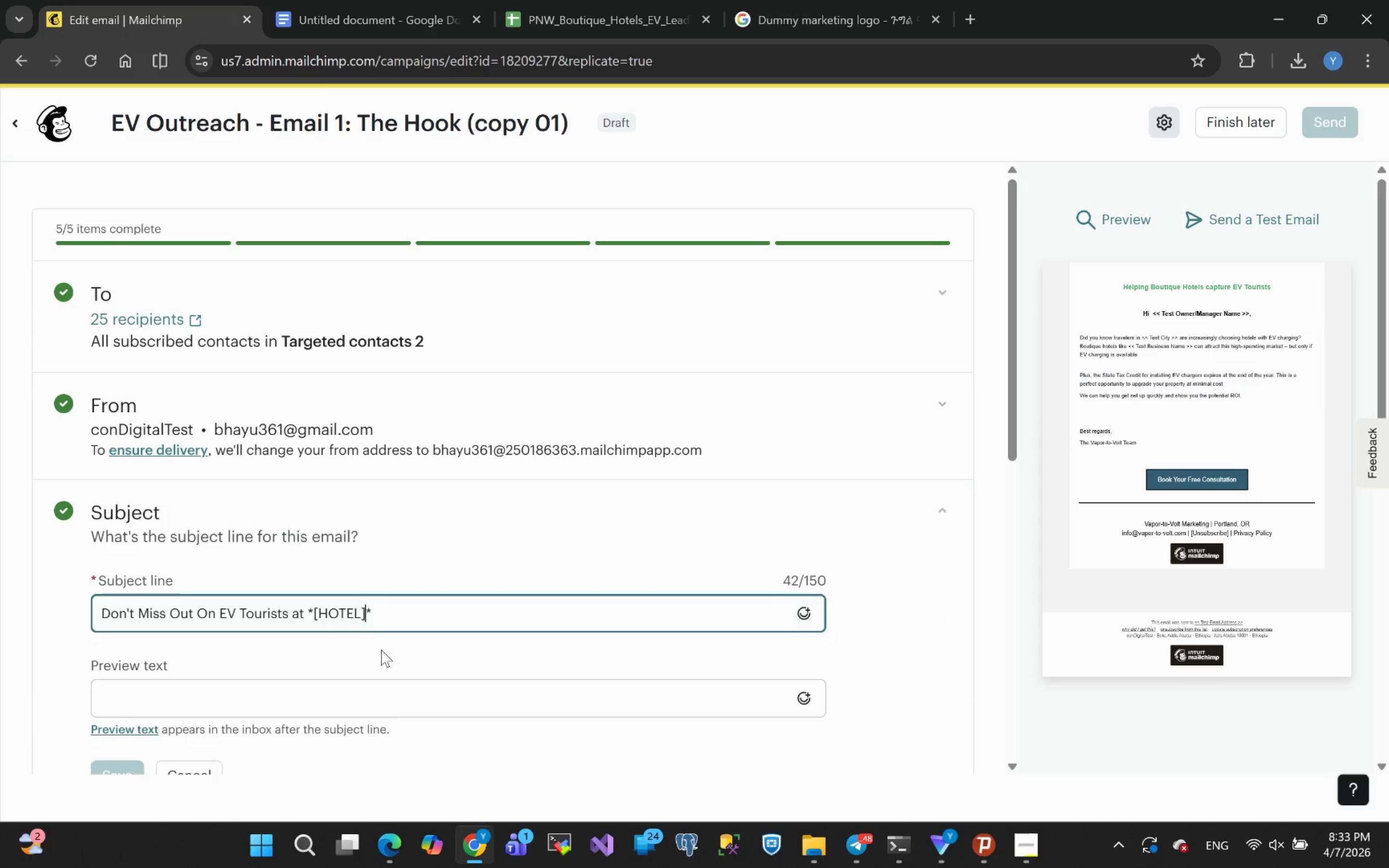 
key(Backspace)
 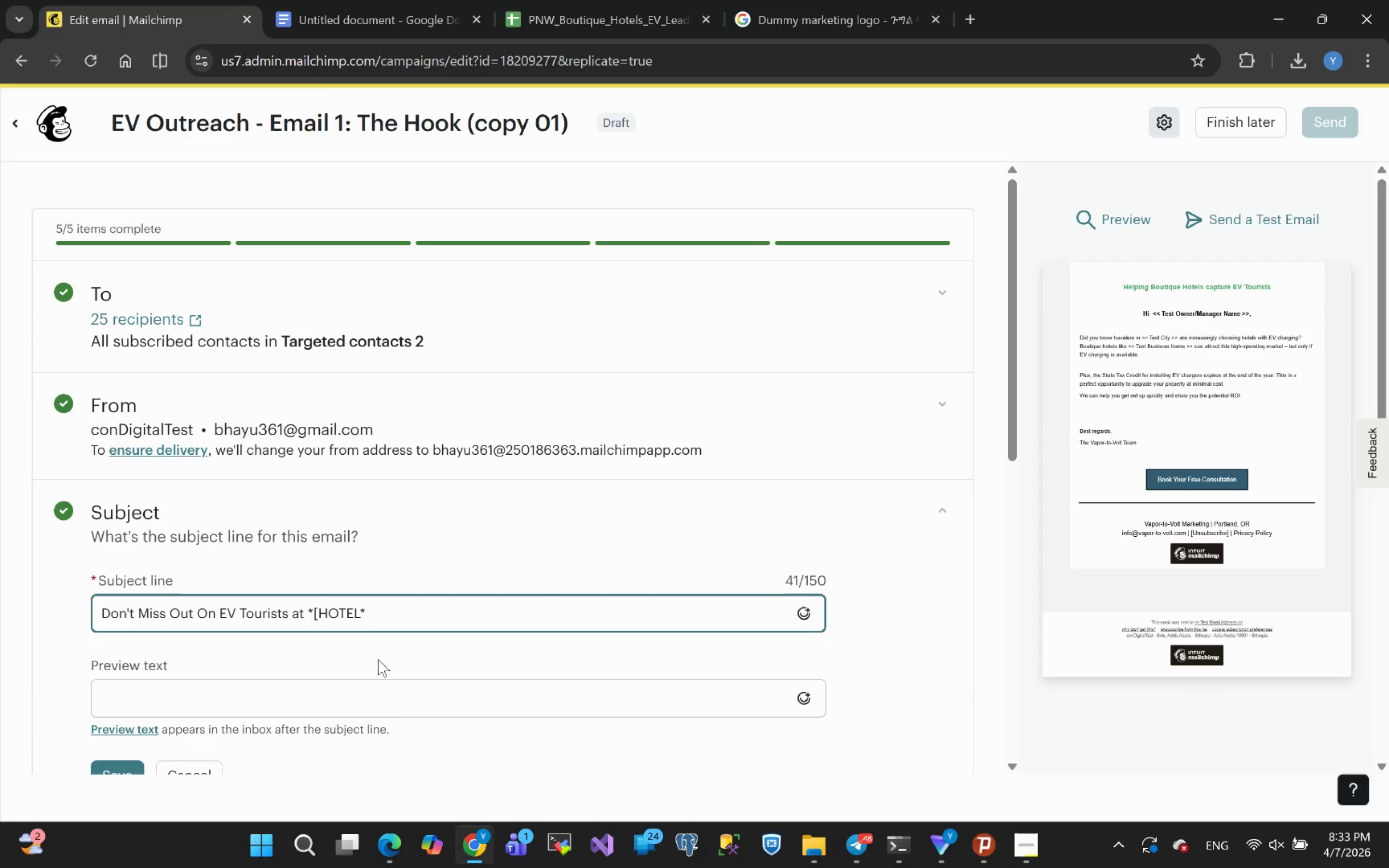 
key(Shift+Backslash)
 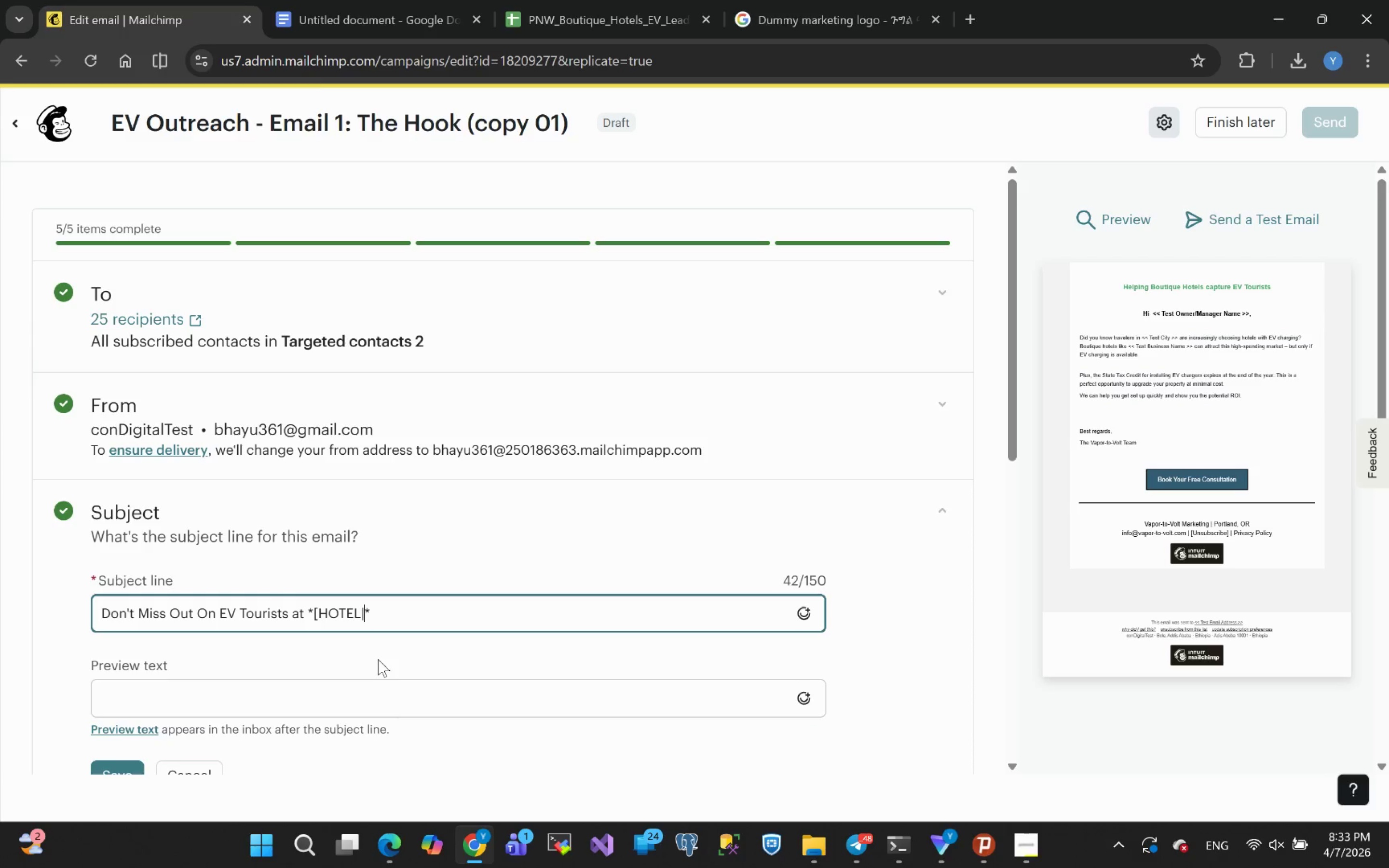 
key(ArrowLeft)
 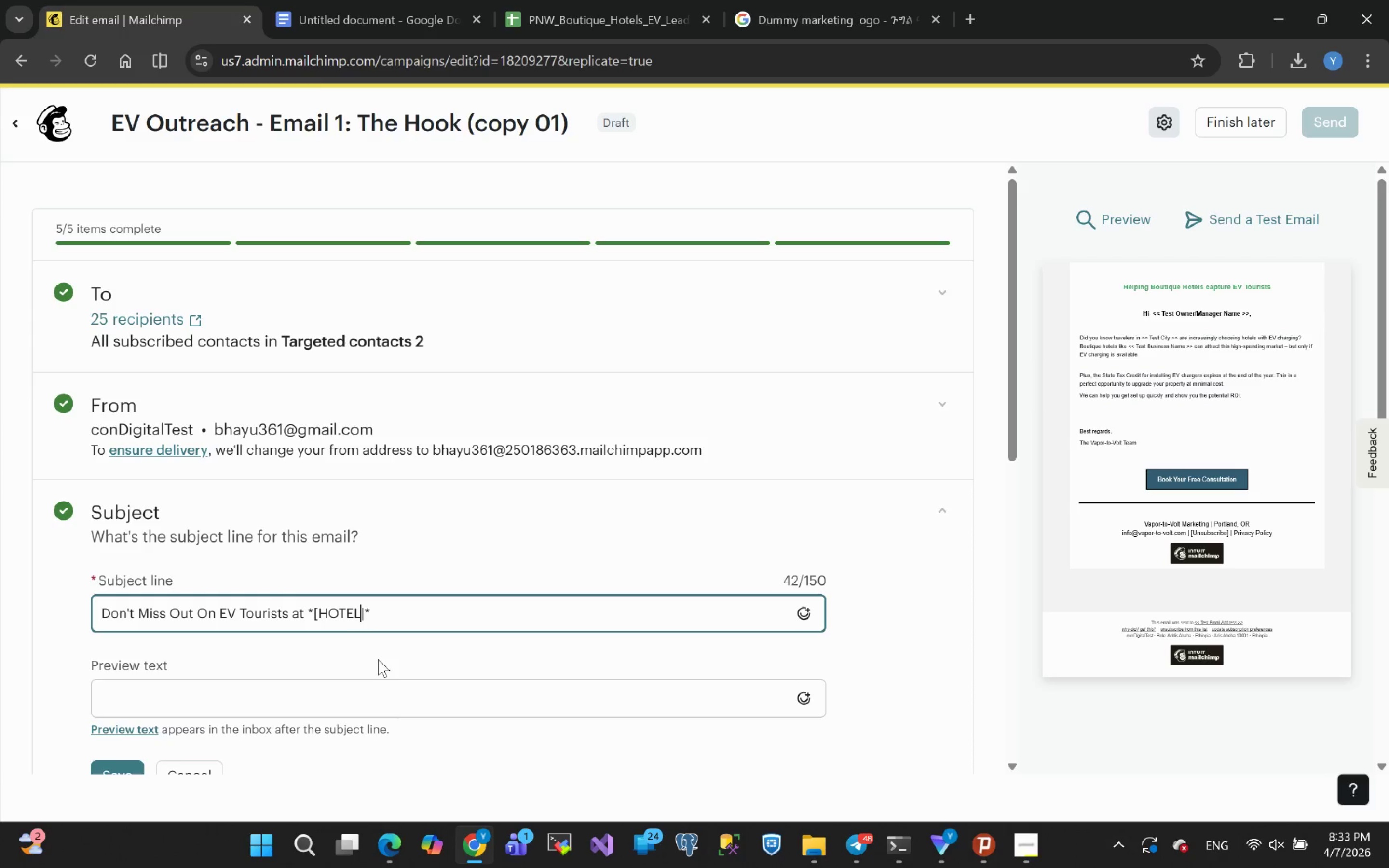 
key(ArrowLeft)
 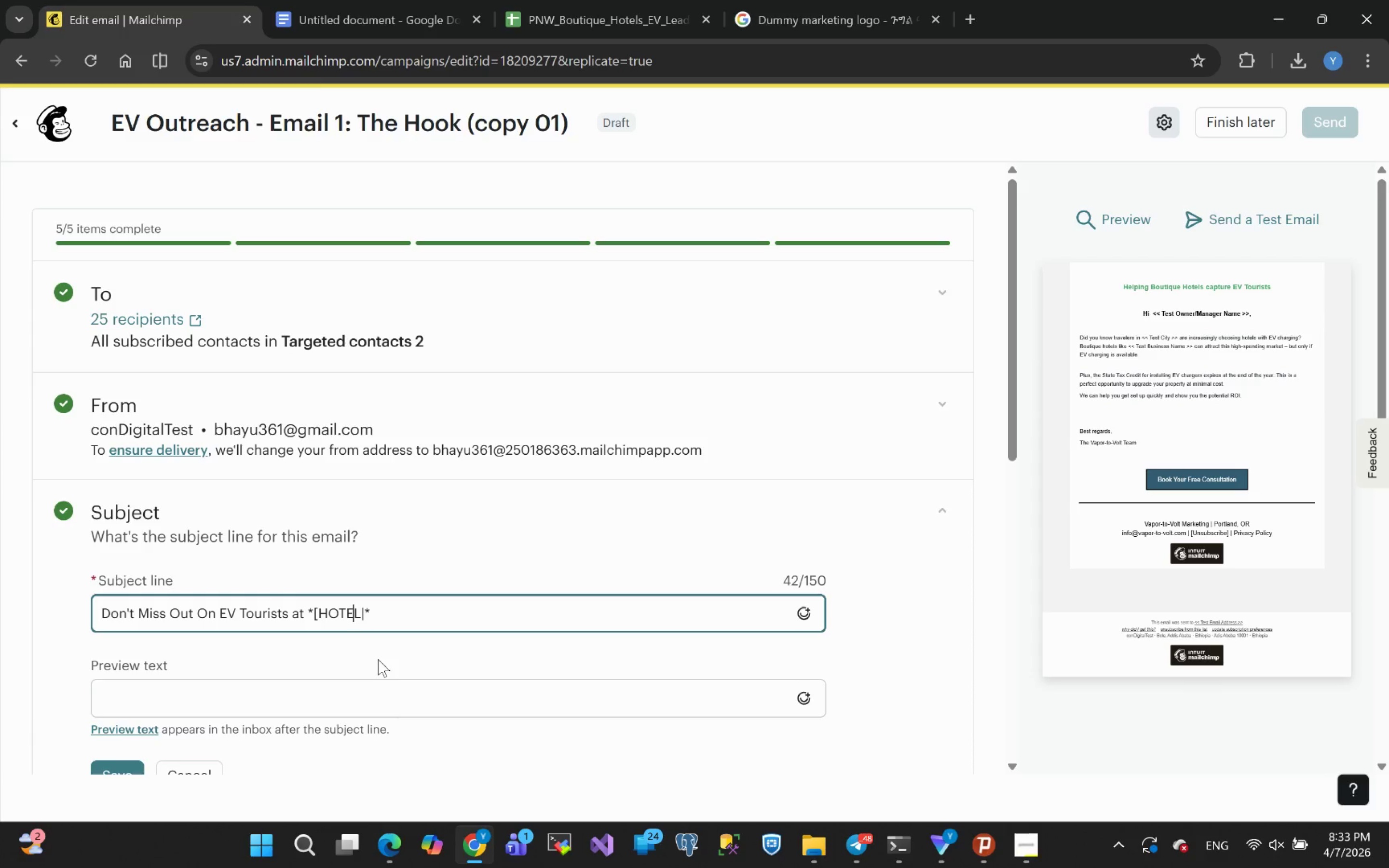 
key(ArrowLeft)
 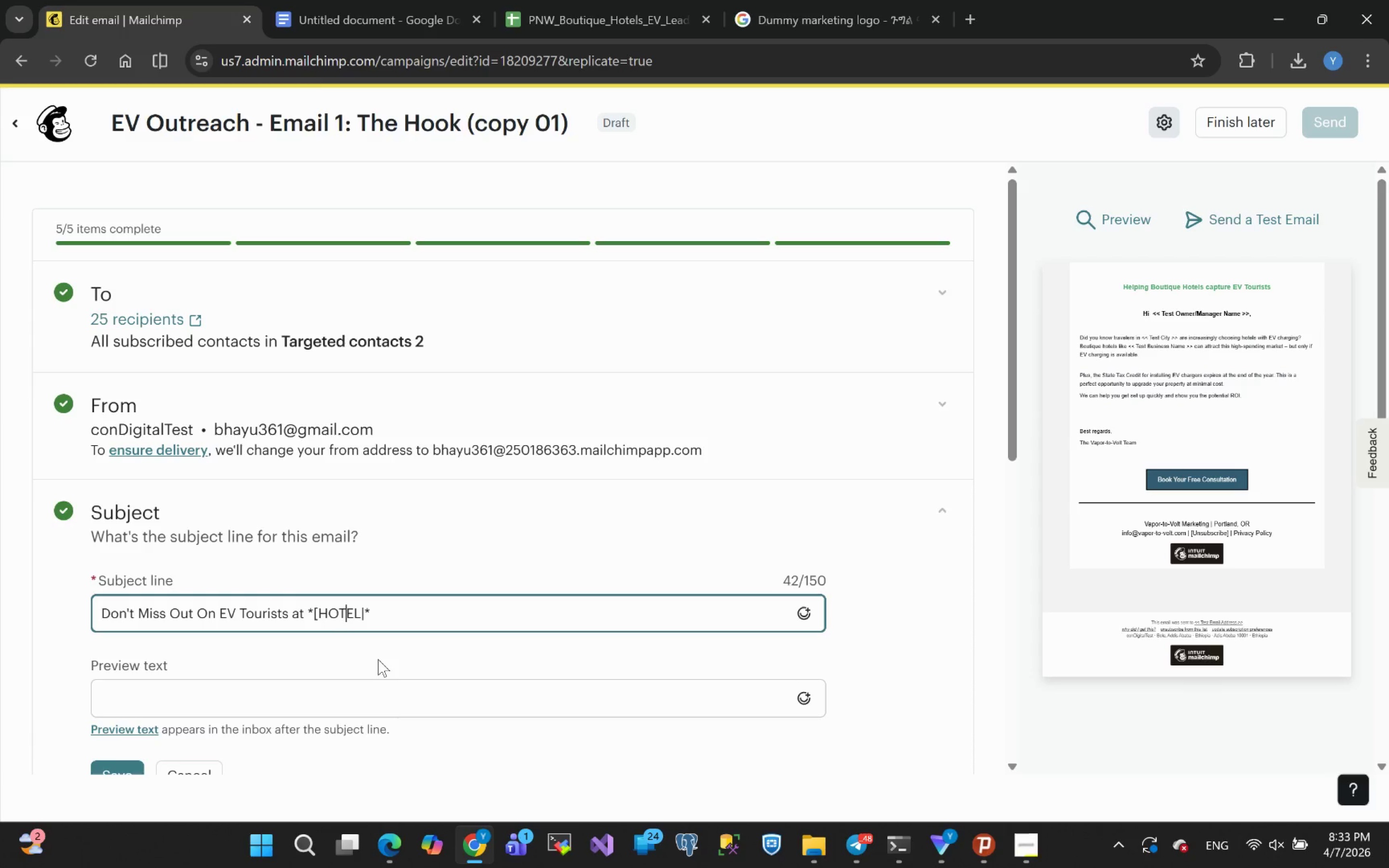 
key(ArrowLeft)
 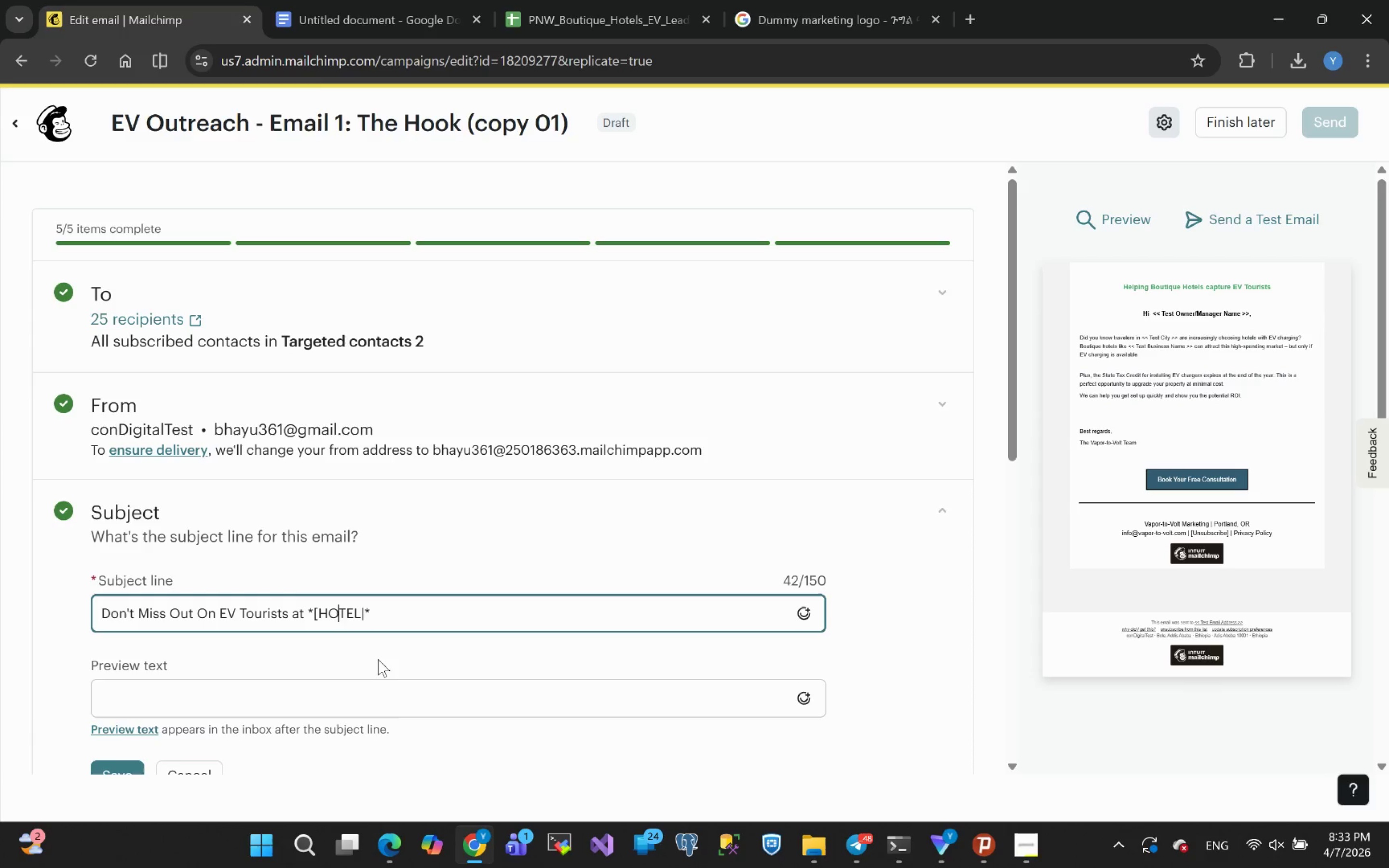 
key(ArrowLeft)
 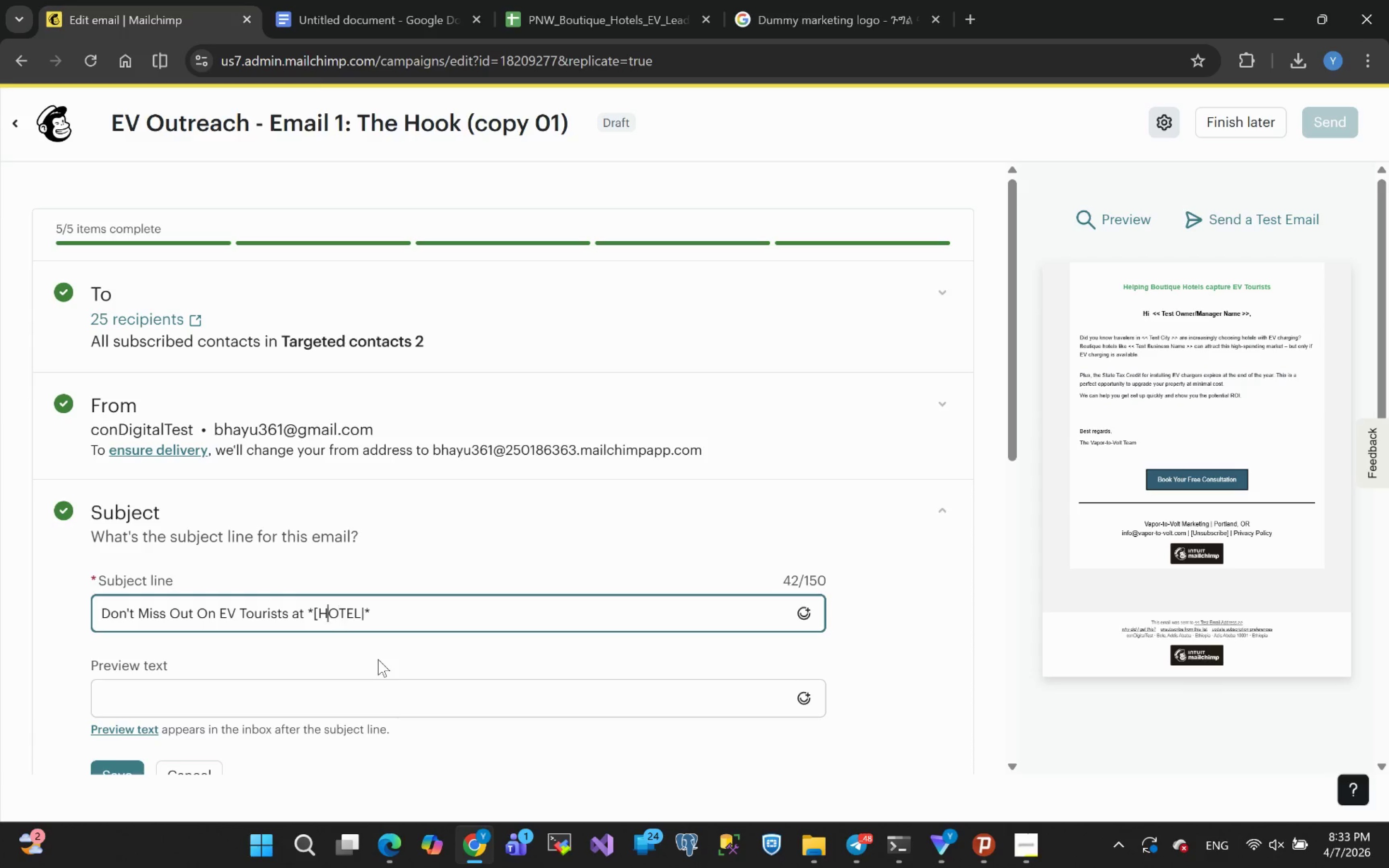 
key(ArrowLeft)
 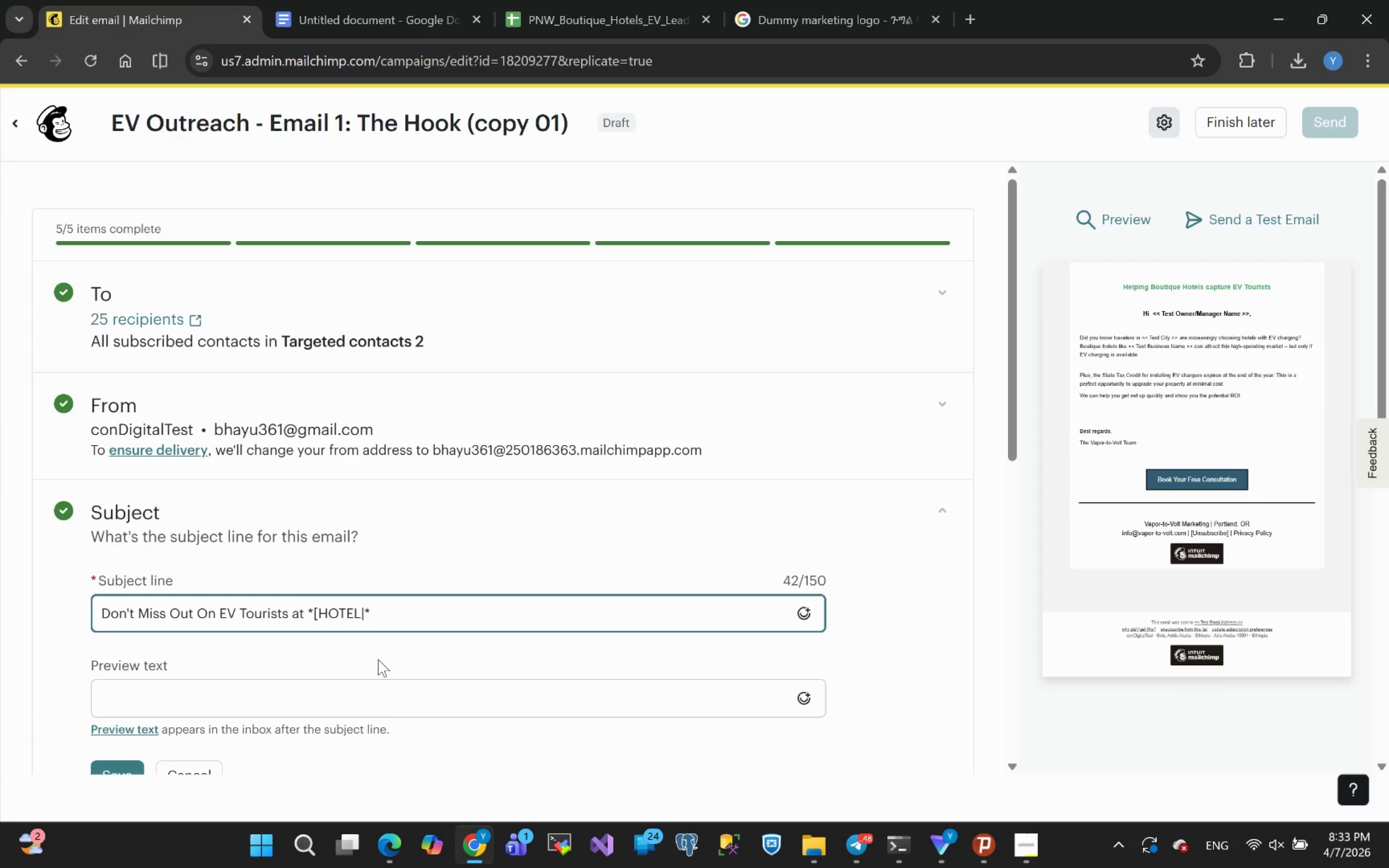 
key(Backspace)
 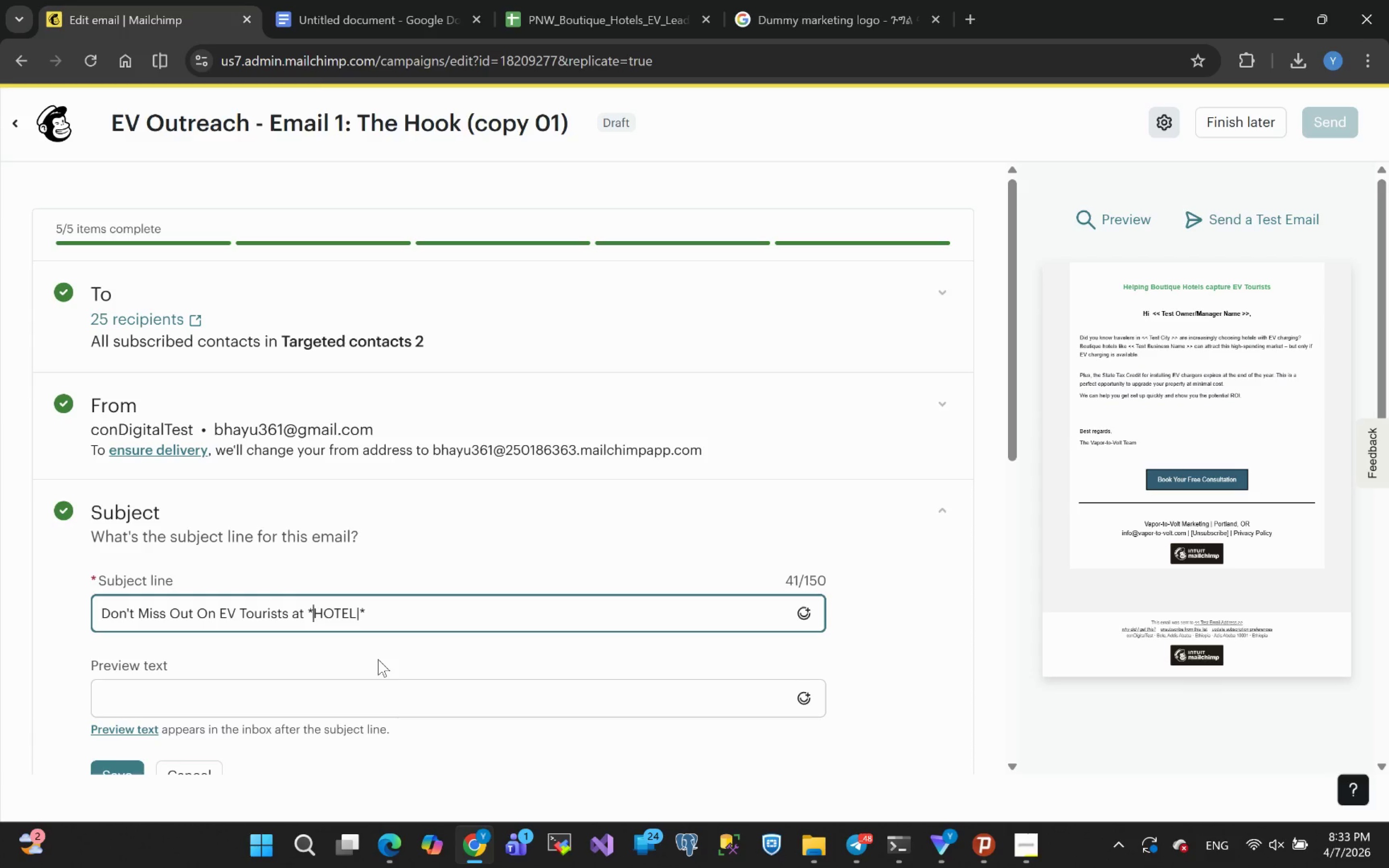 
key(Shift+Backslash)
 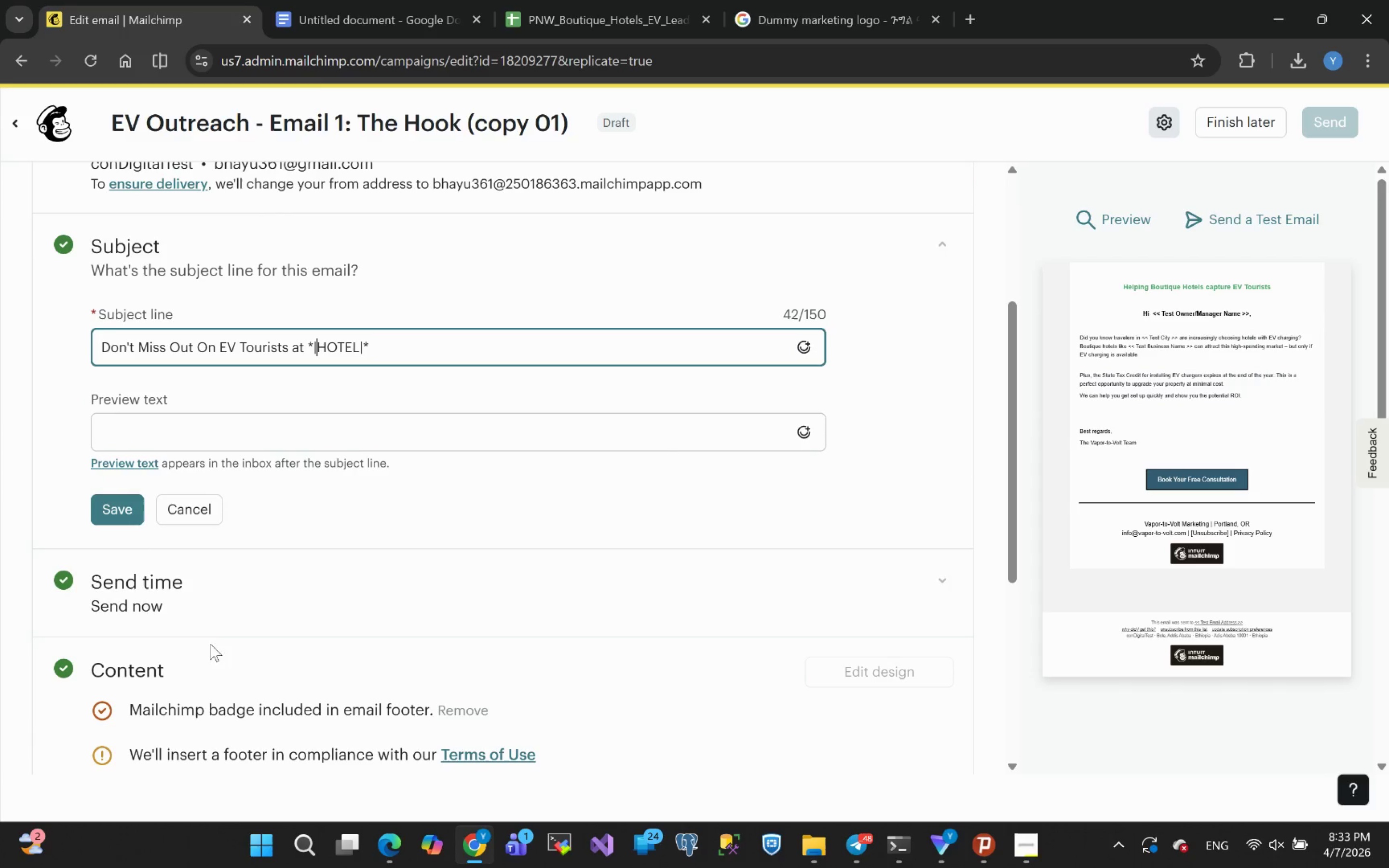 
left_click([122, 508])
 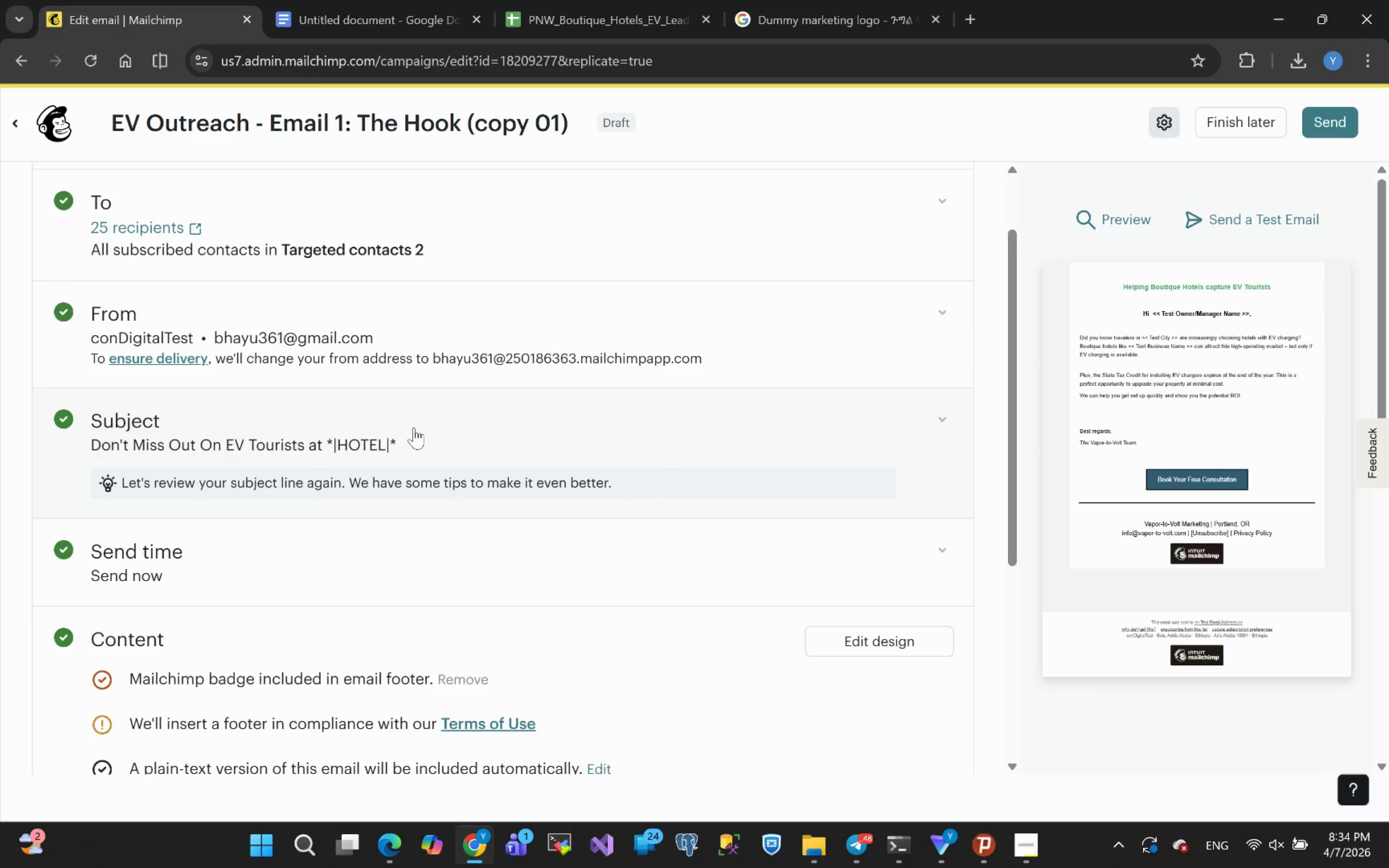 
wait(23.56)
 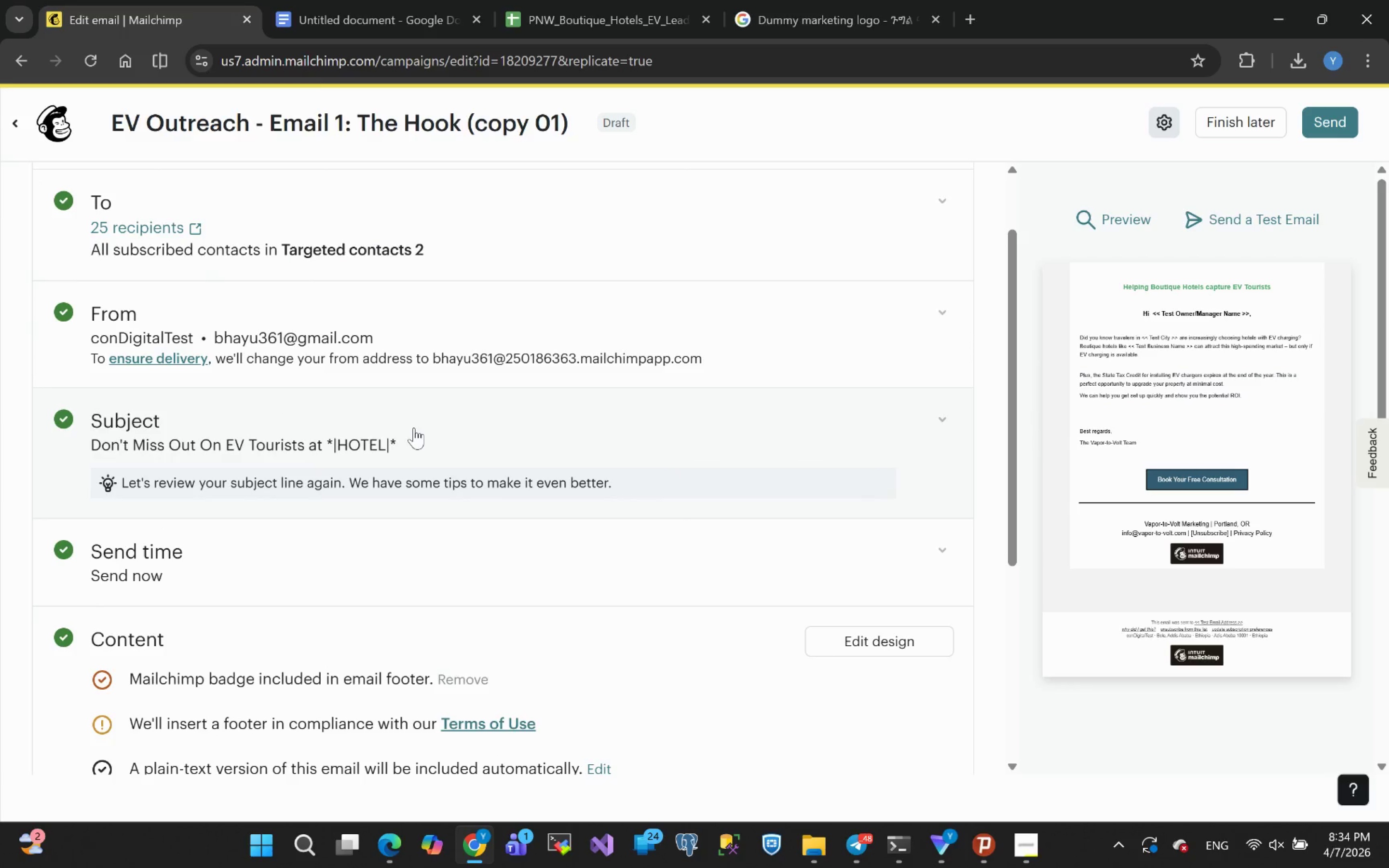 
scroll: coordinate [519, 621], scroll_direction: down, amount: 1.0
 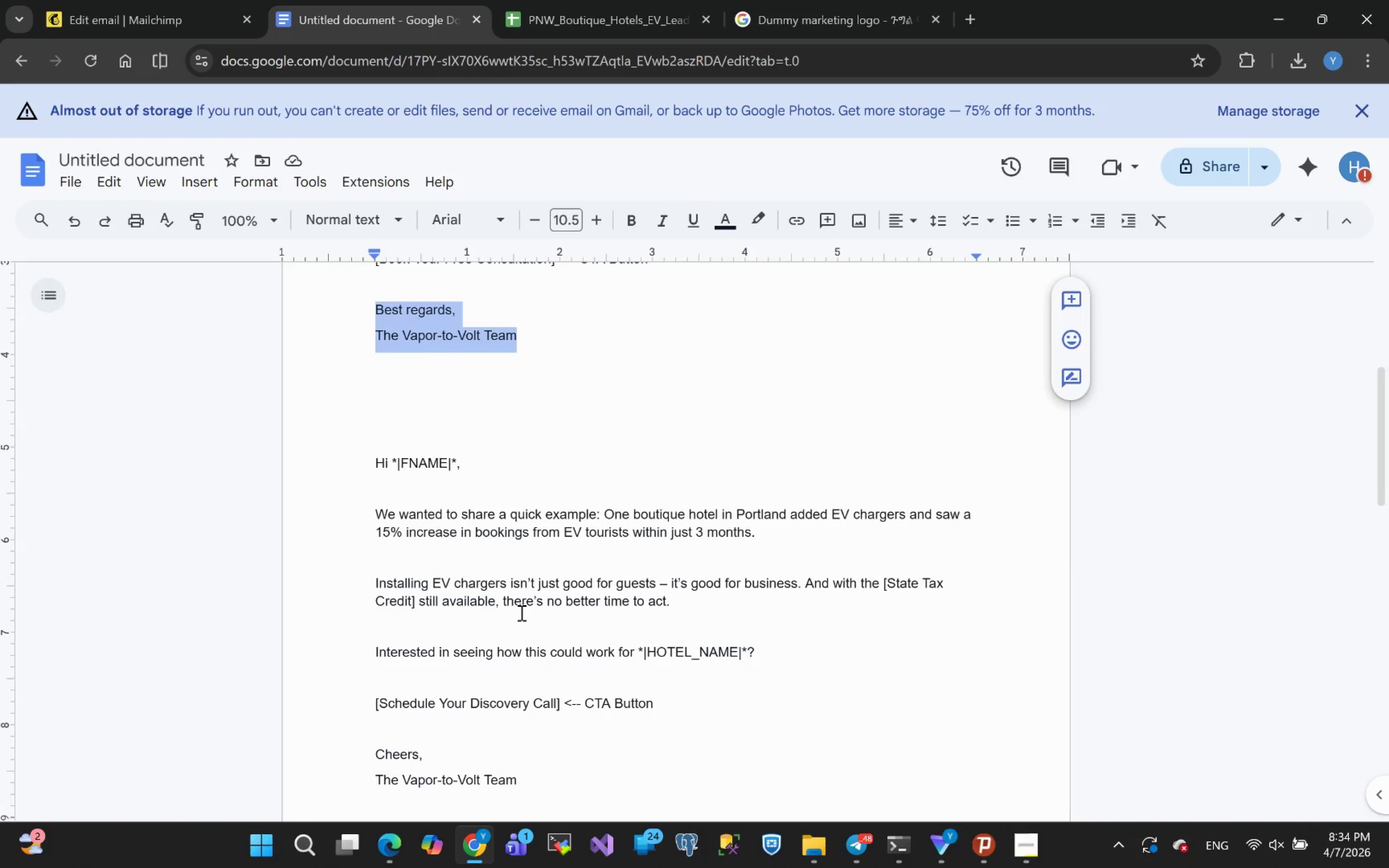 
wait(34.8)
 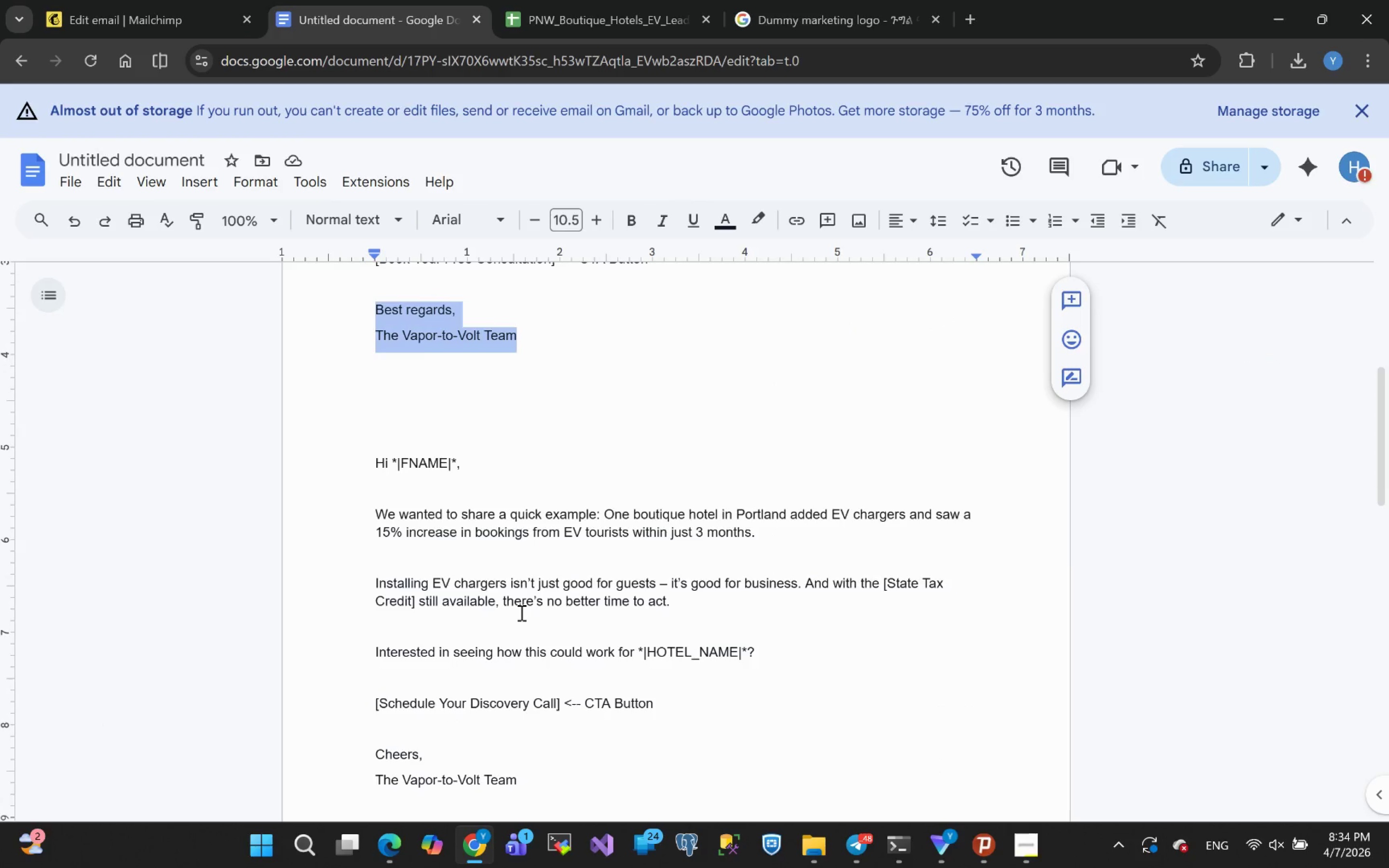 
scroll: coordinate [535, 464], scroll_direction: up, amount: 2.0
 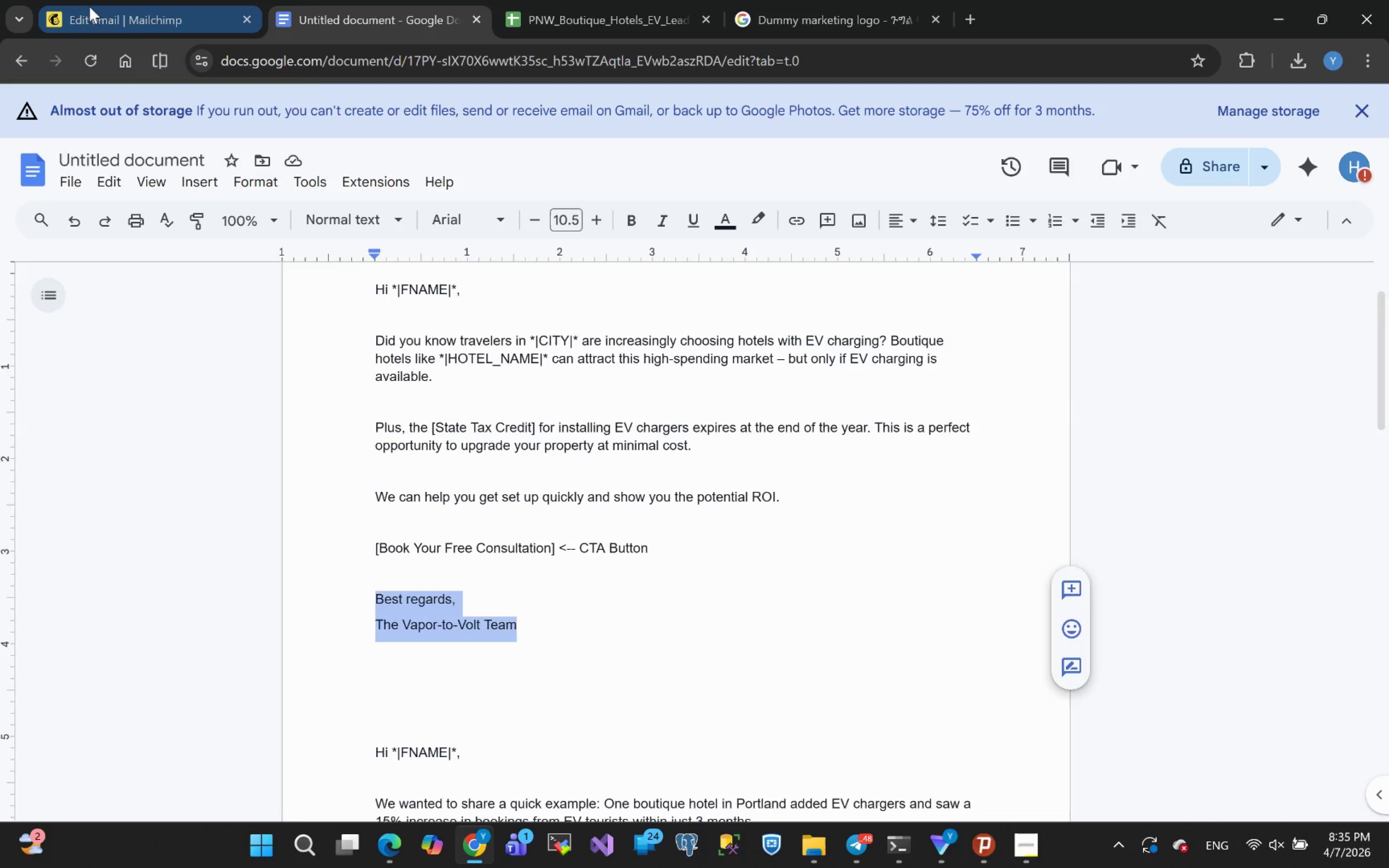 
left_click([99, 0])
 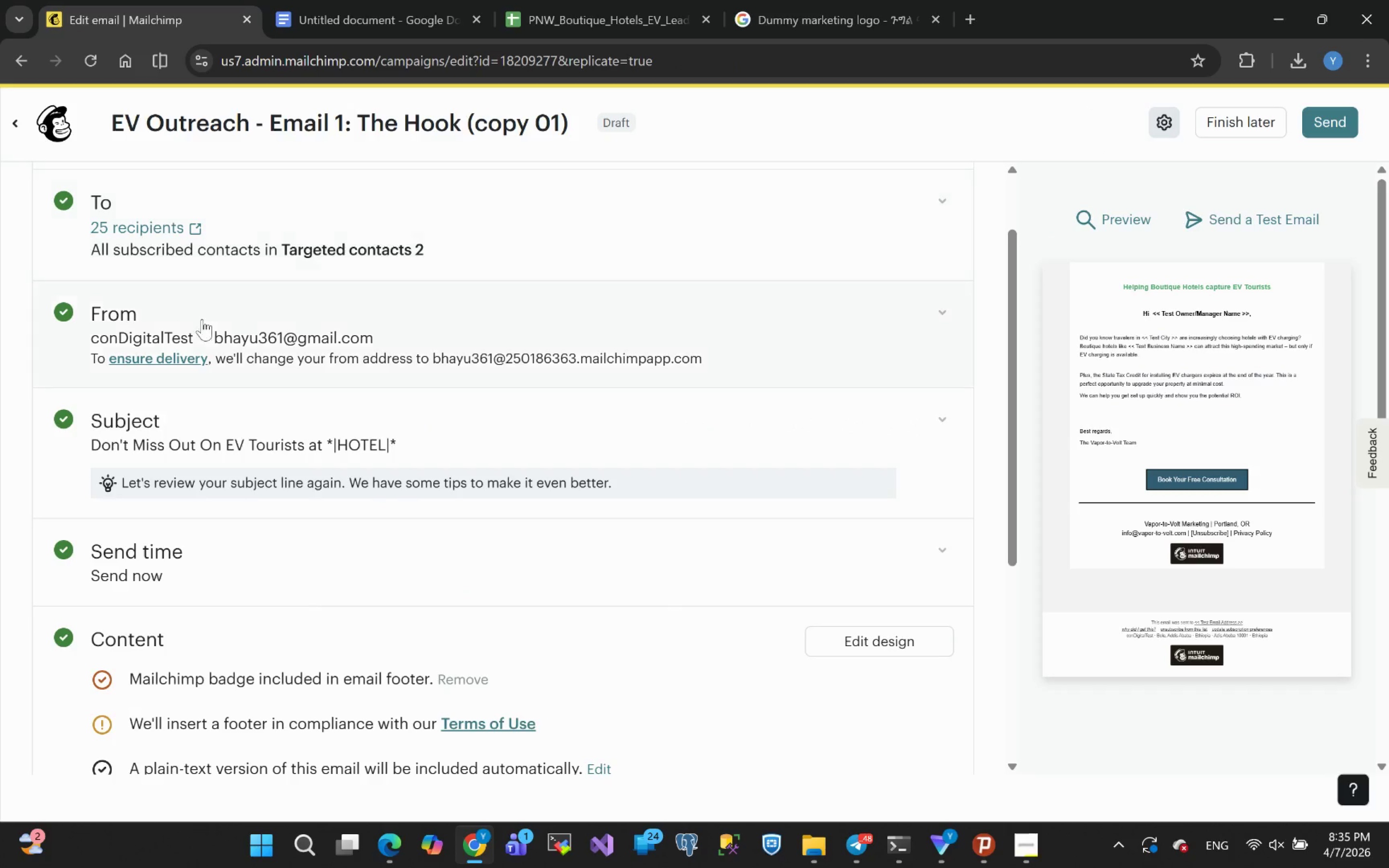 
scroll: coordinate [204, 328], scroll_direction: up, amount: 11.0
 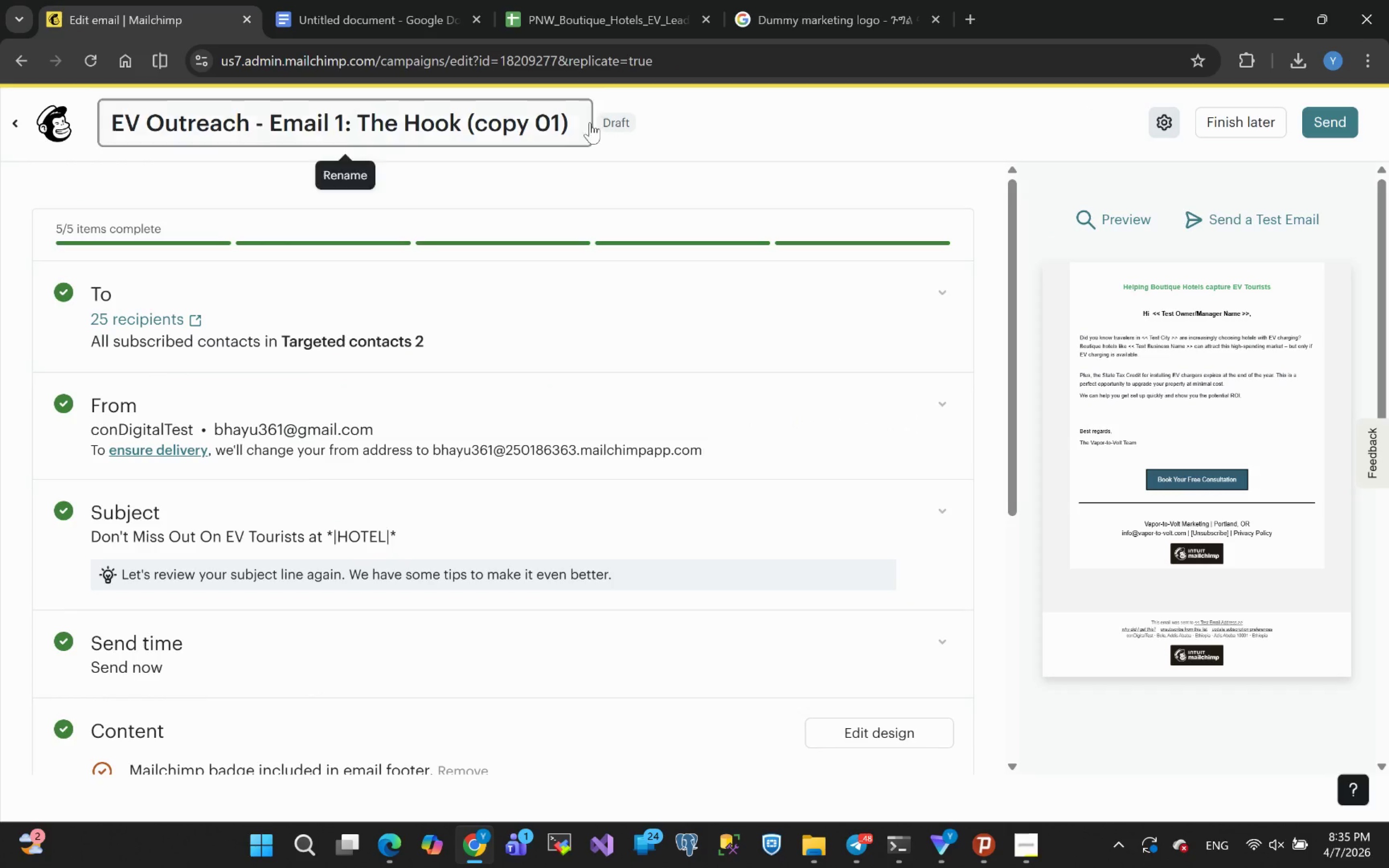 
left_click([576, 121])
 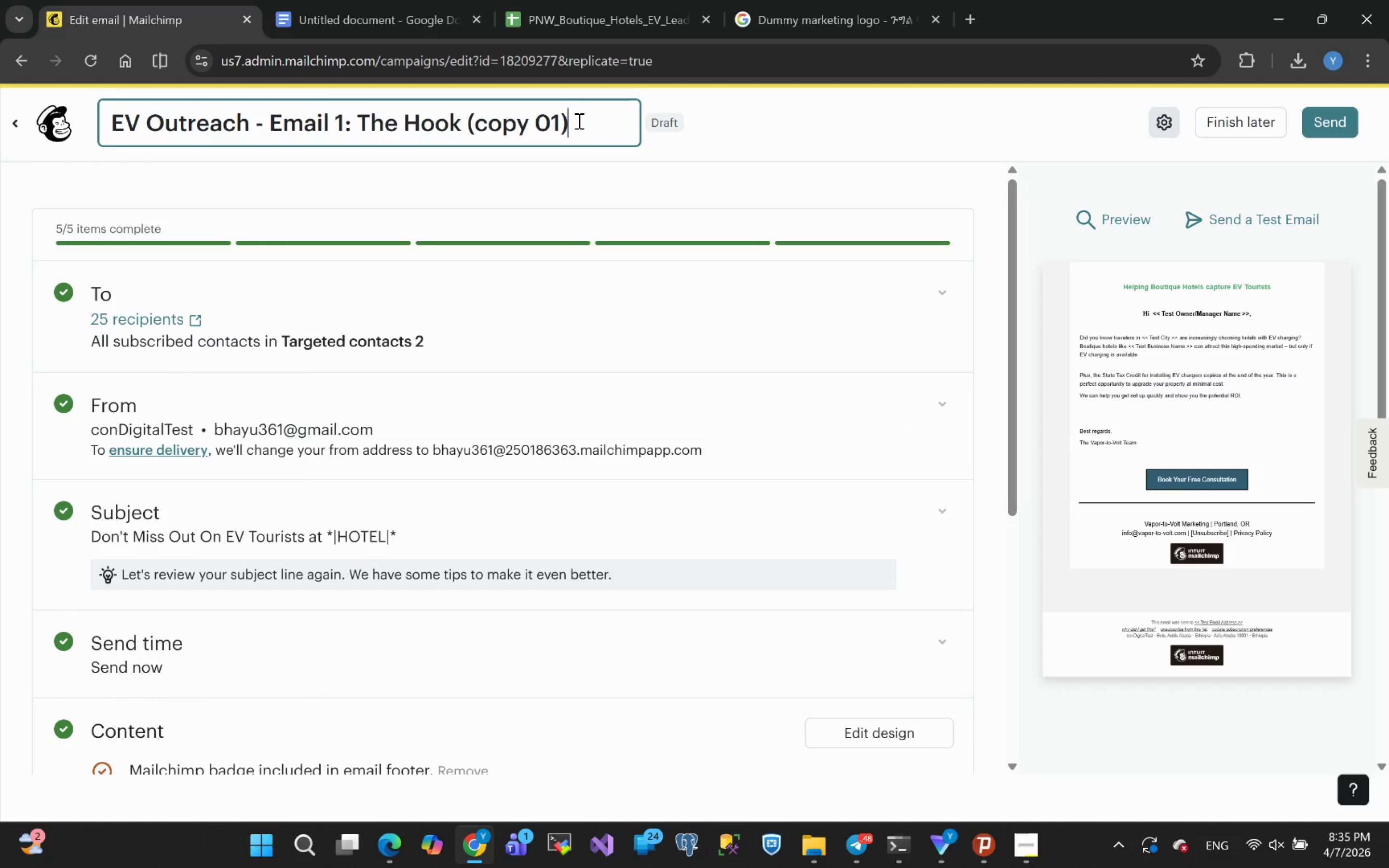 
left_click_drag(start_coordinate=[579, 121], to_coordinate=[0, 169])
 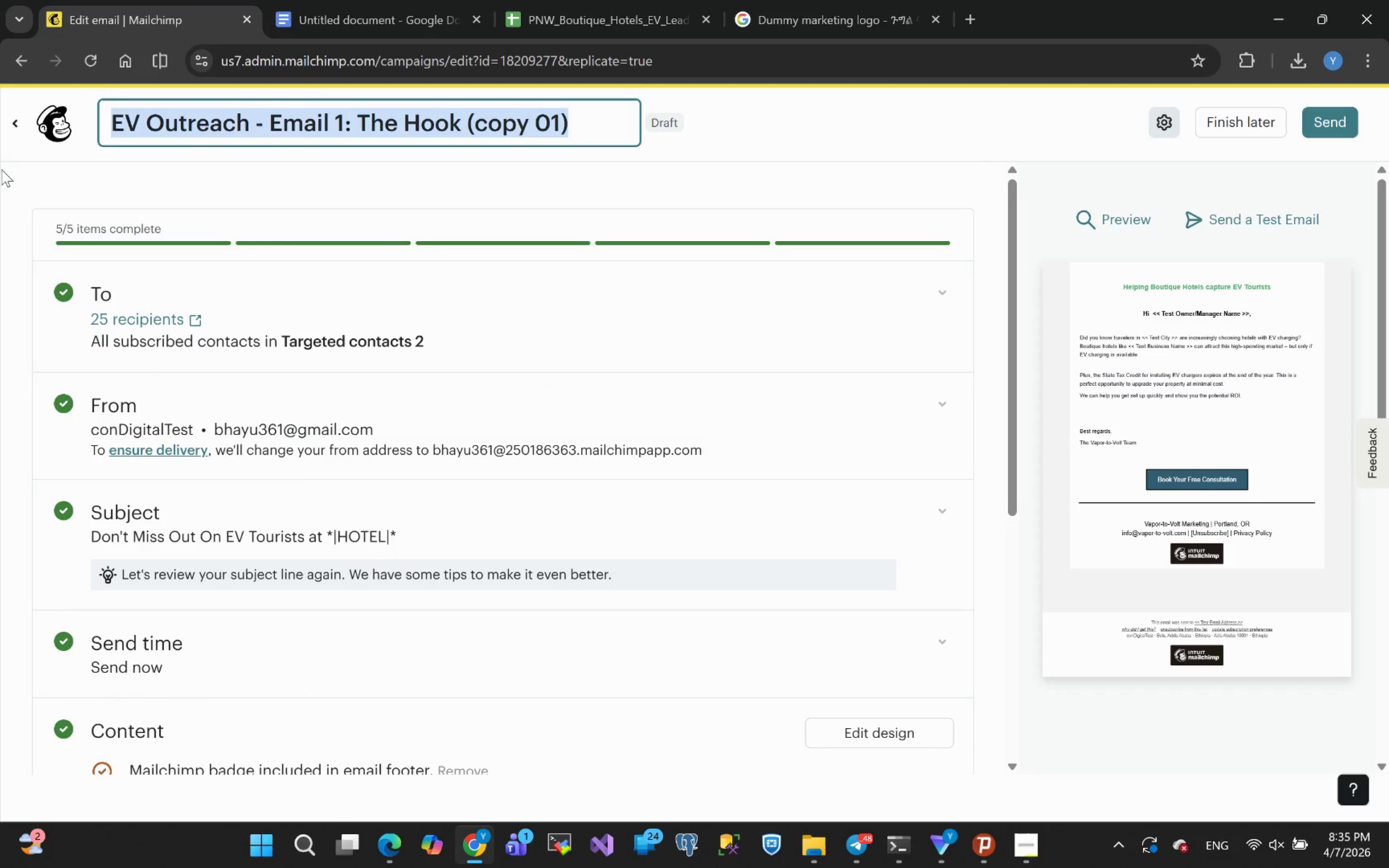 
wait(8.36)
 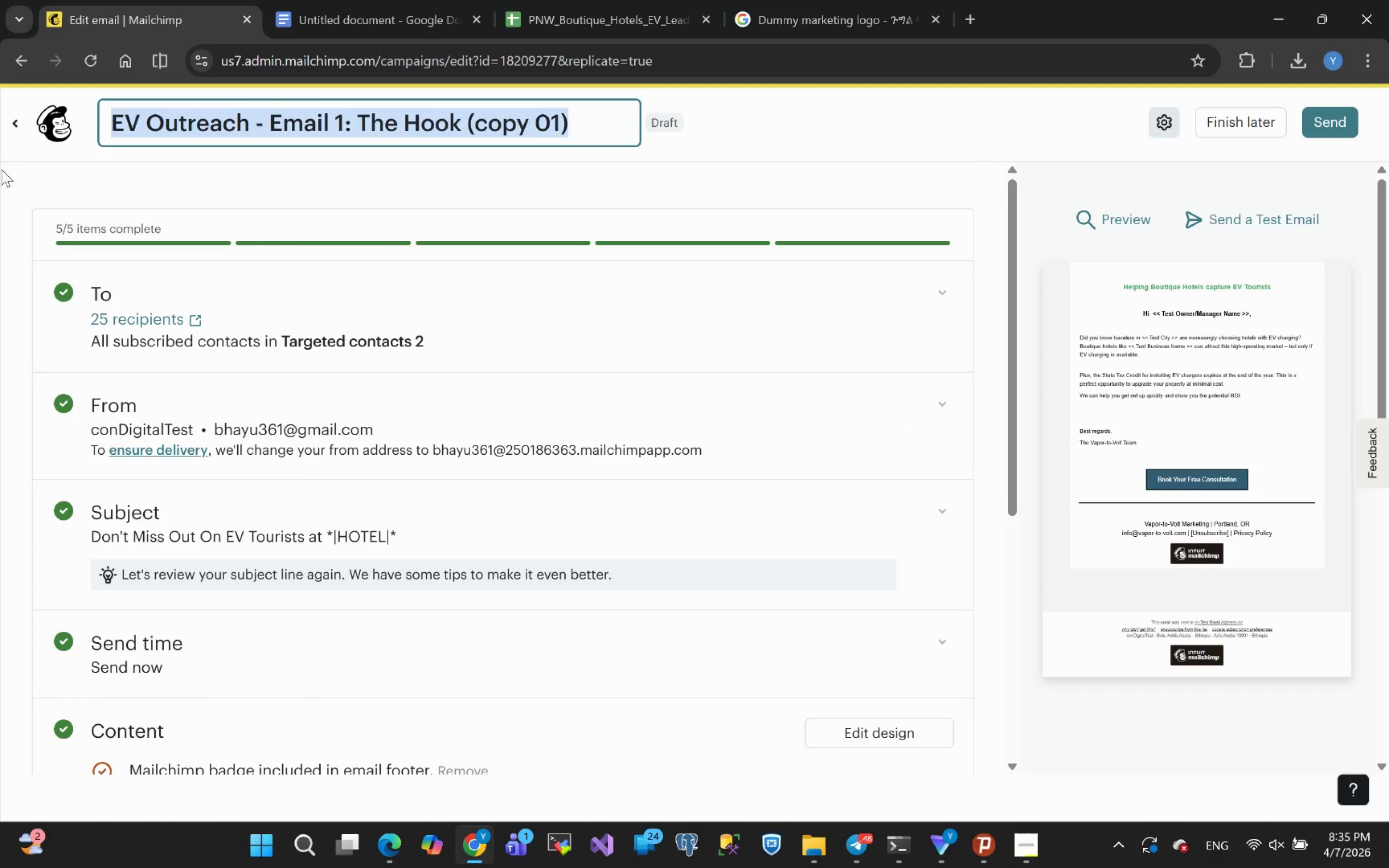 
left_click([122, 3])
 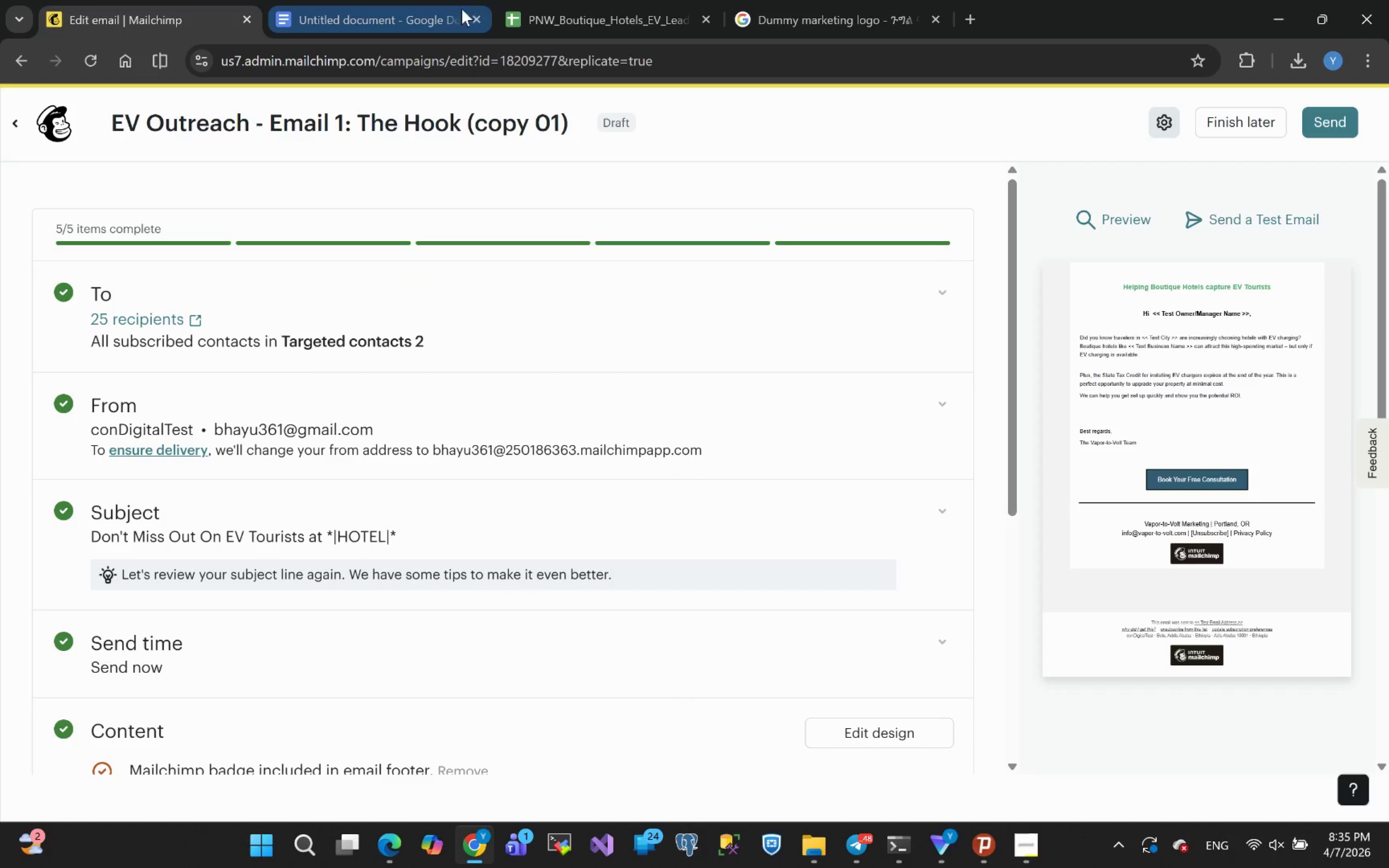 
left_click([384, 17])
 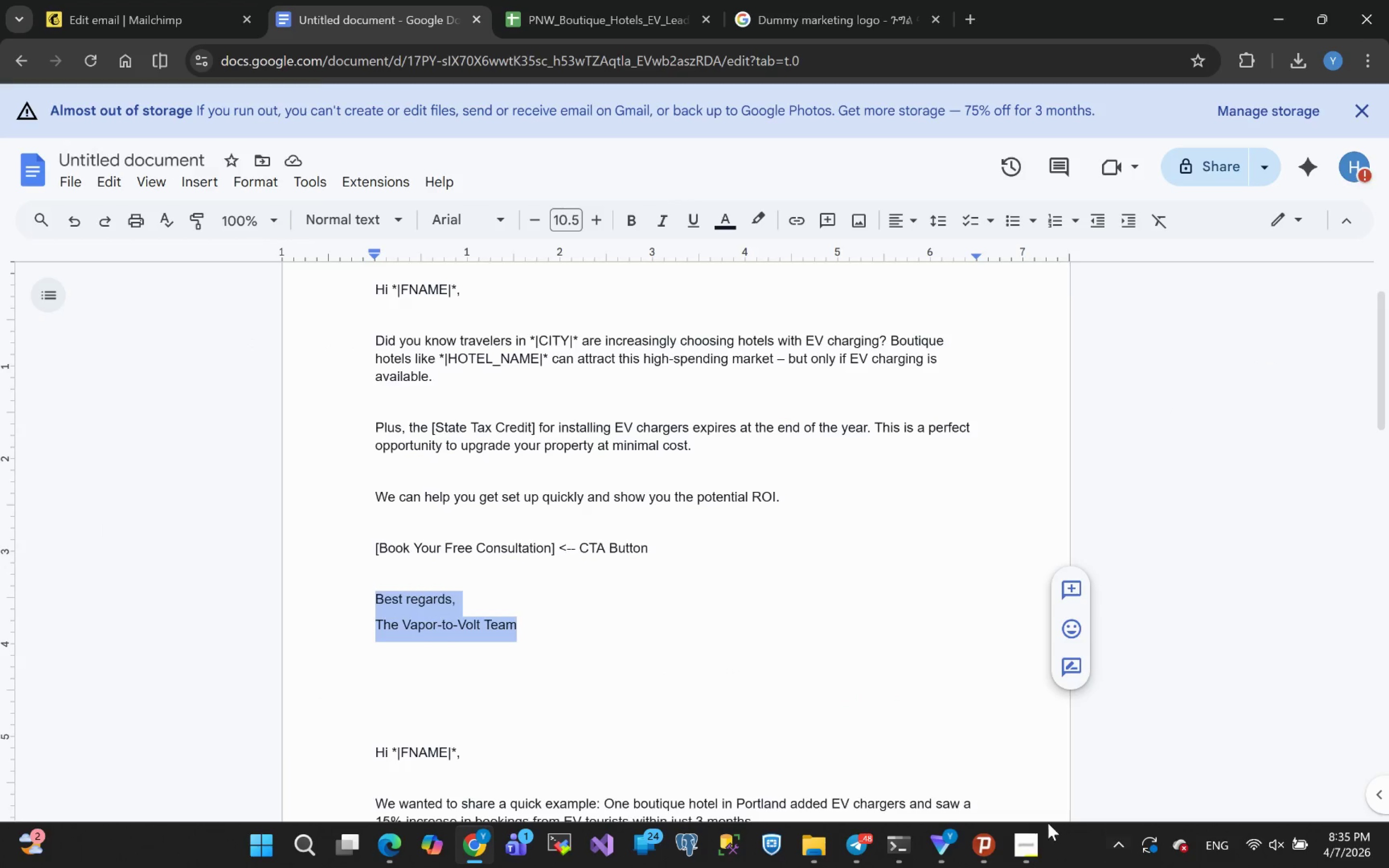 
left_click([1037, 844])